 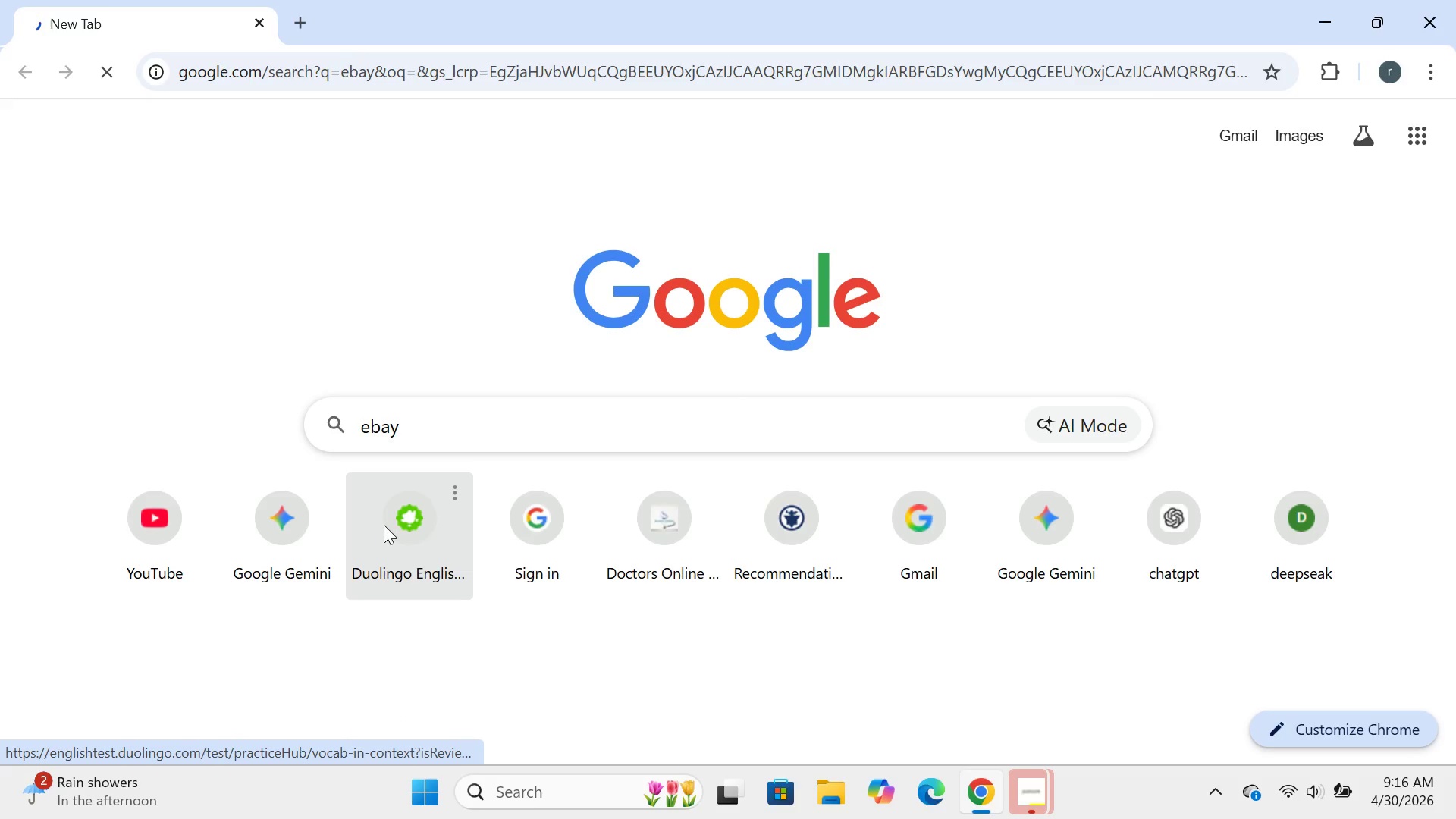 
left_click([374, 369])
 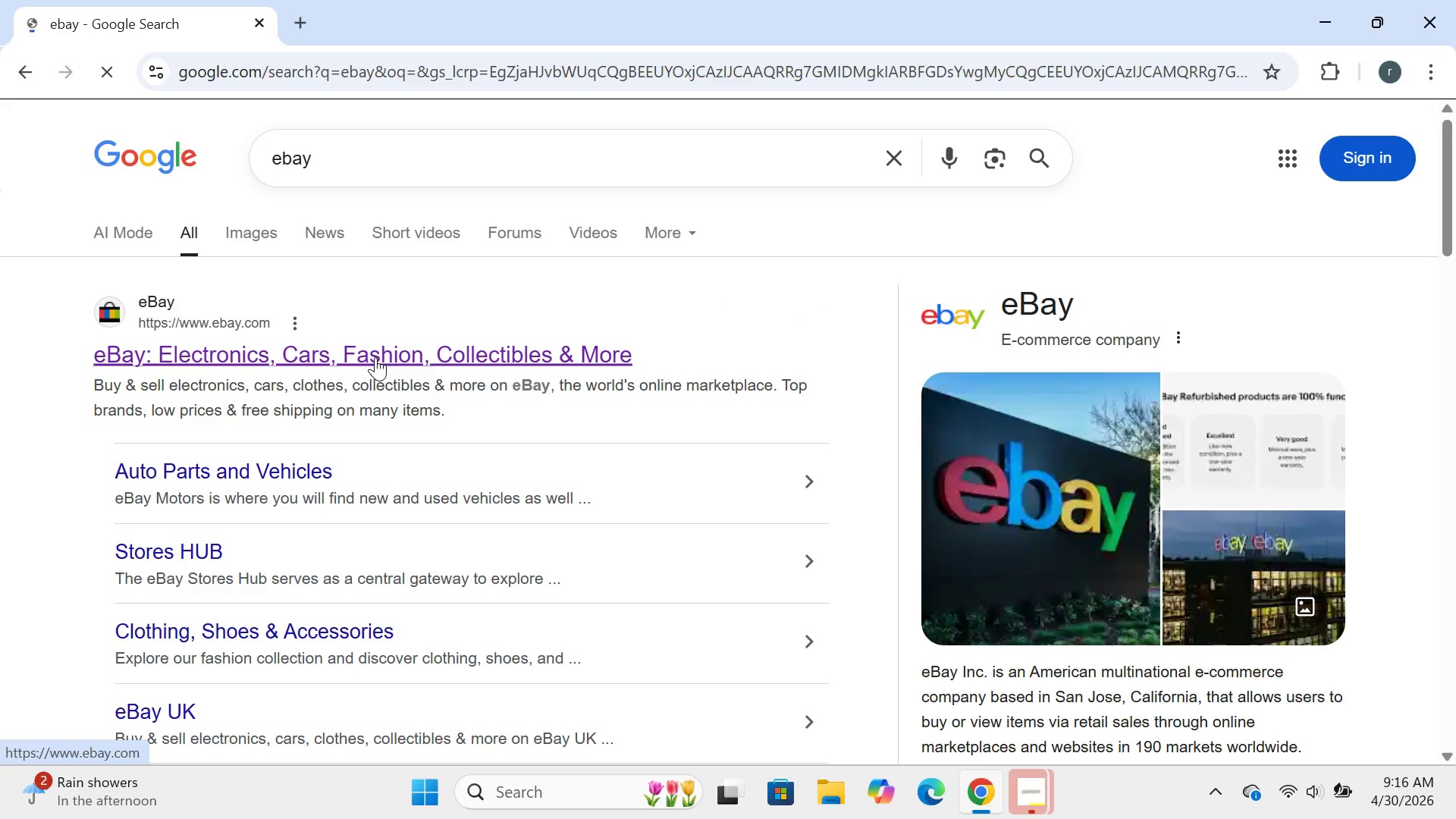 
left_click([375, 357])
 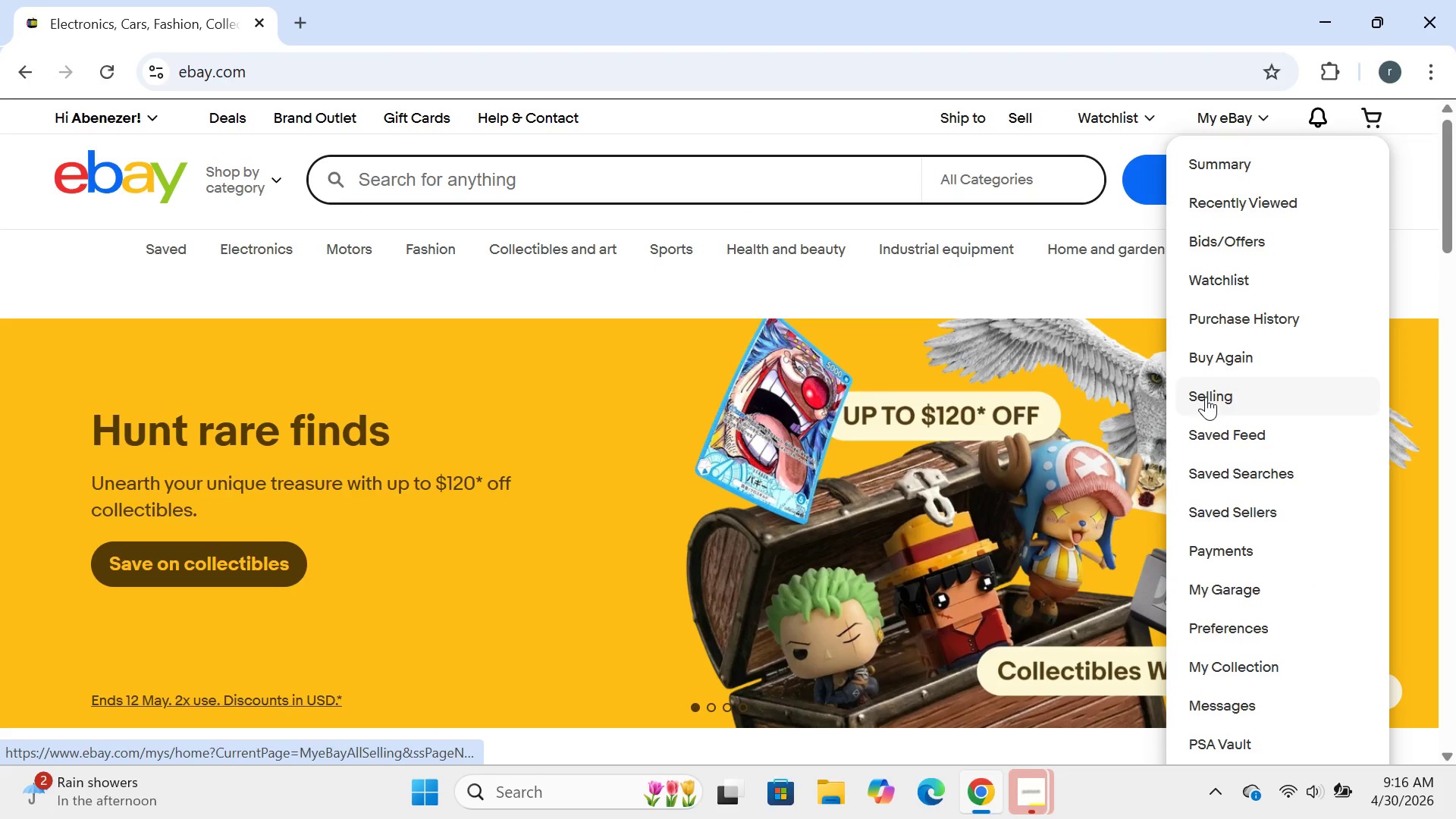 
wait(6.91)
 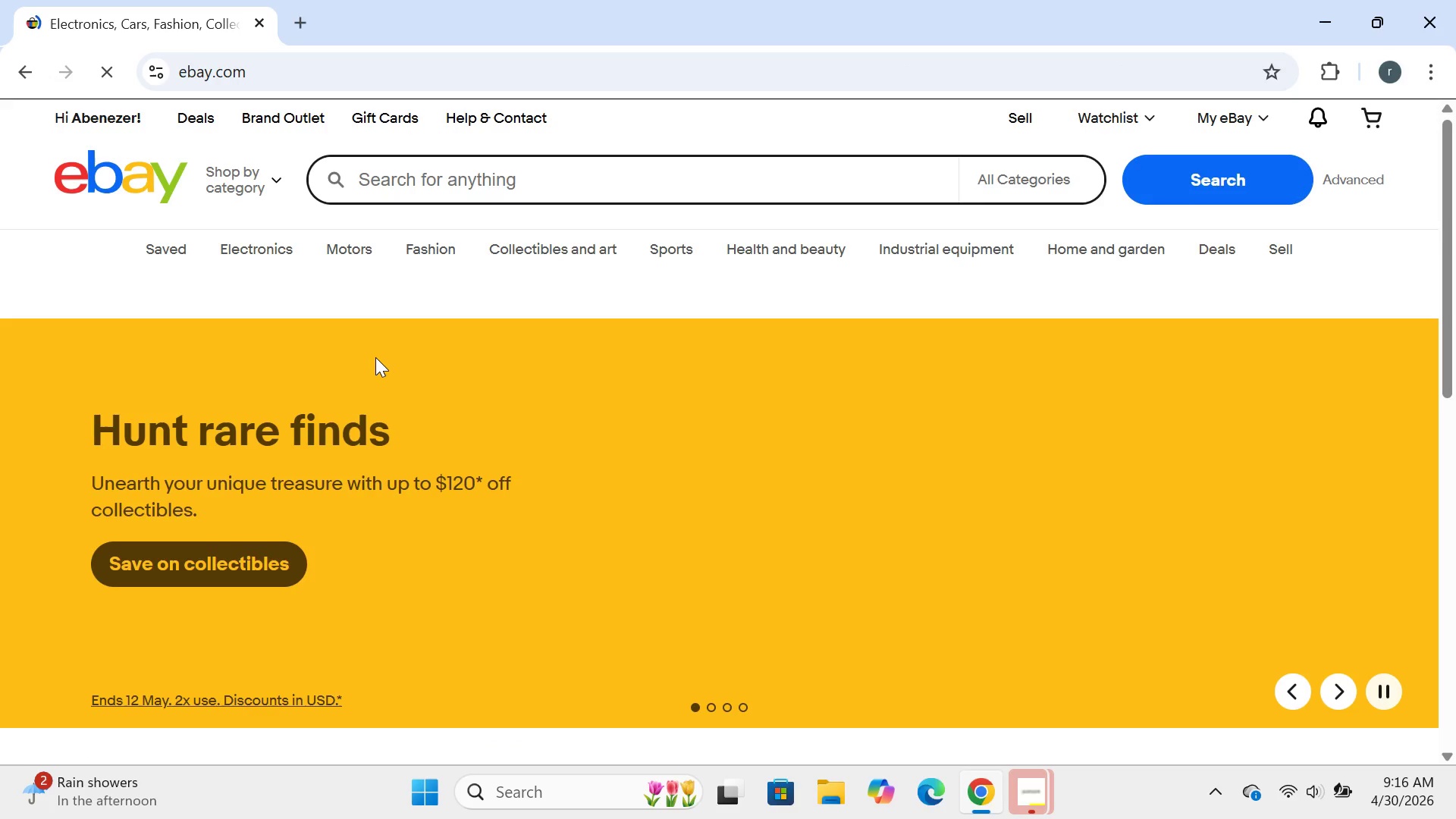 
left_click([1206, 397])
 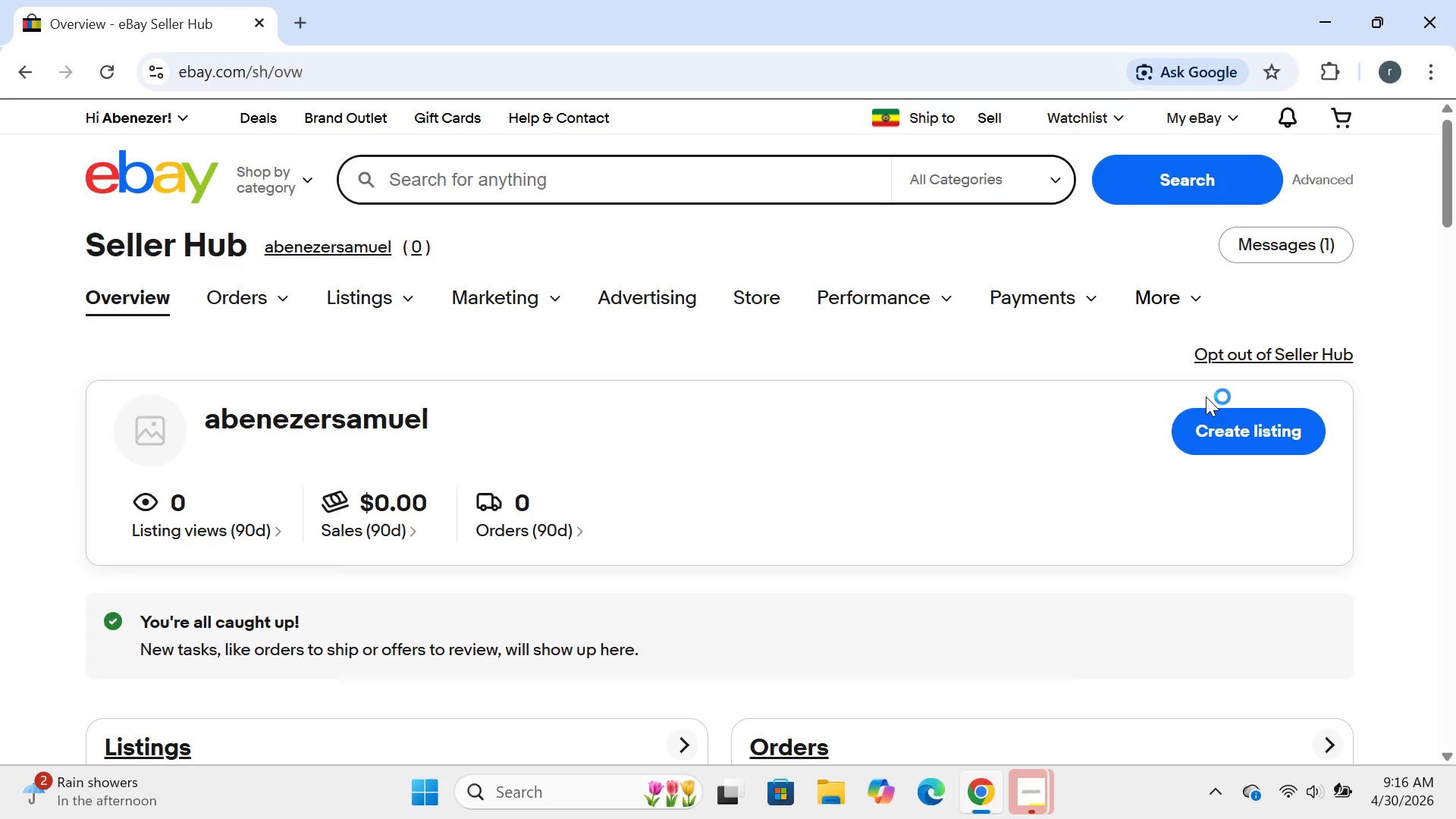 
wait(10.59)
 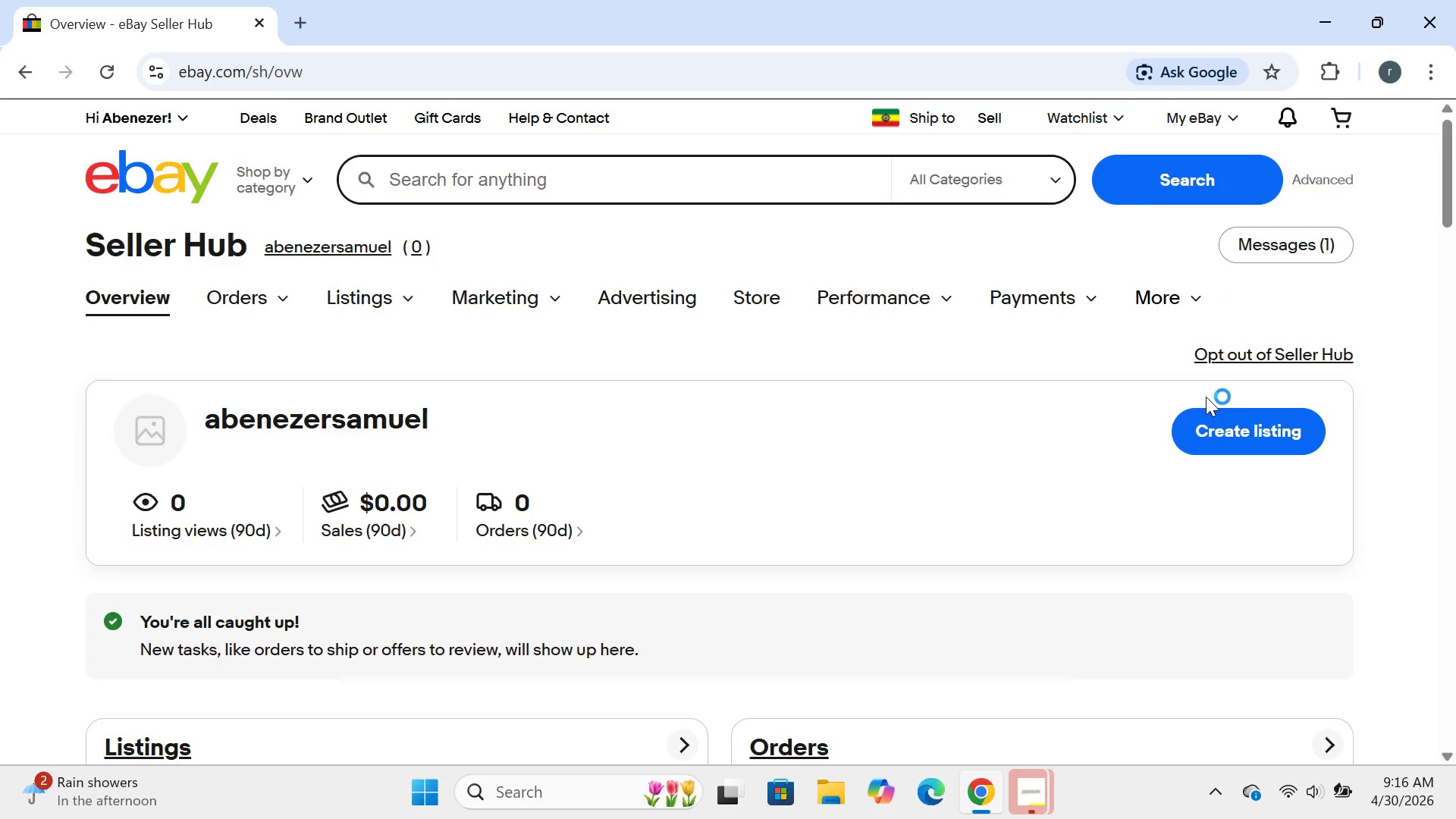 
left_click([368, 511])
 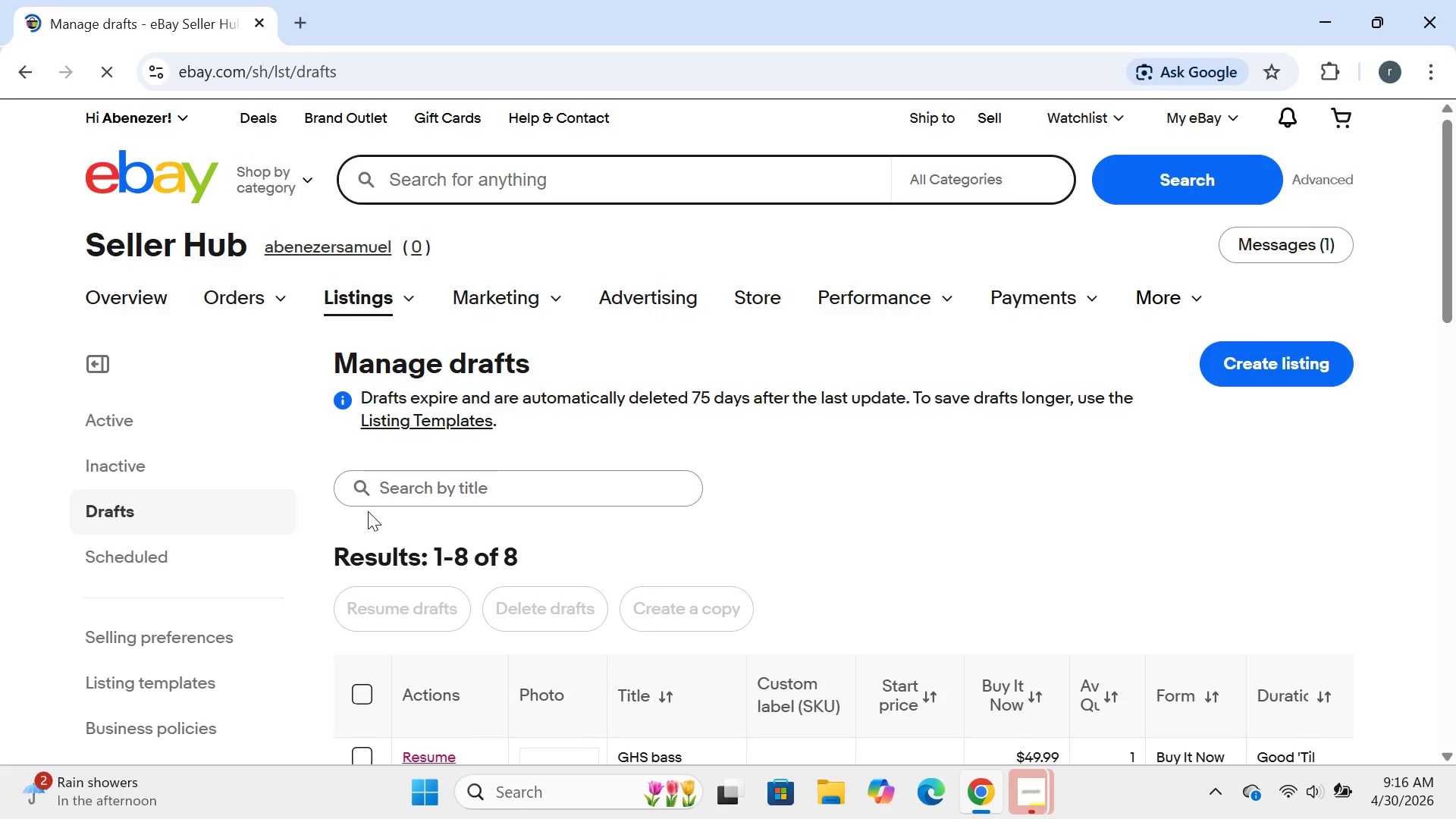 
mouse_move([512, 527])
 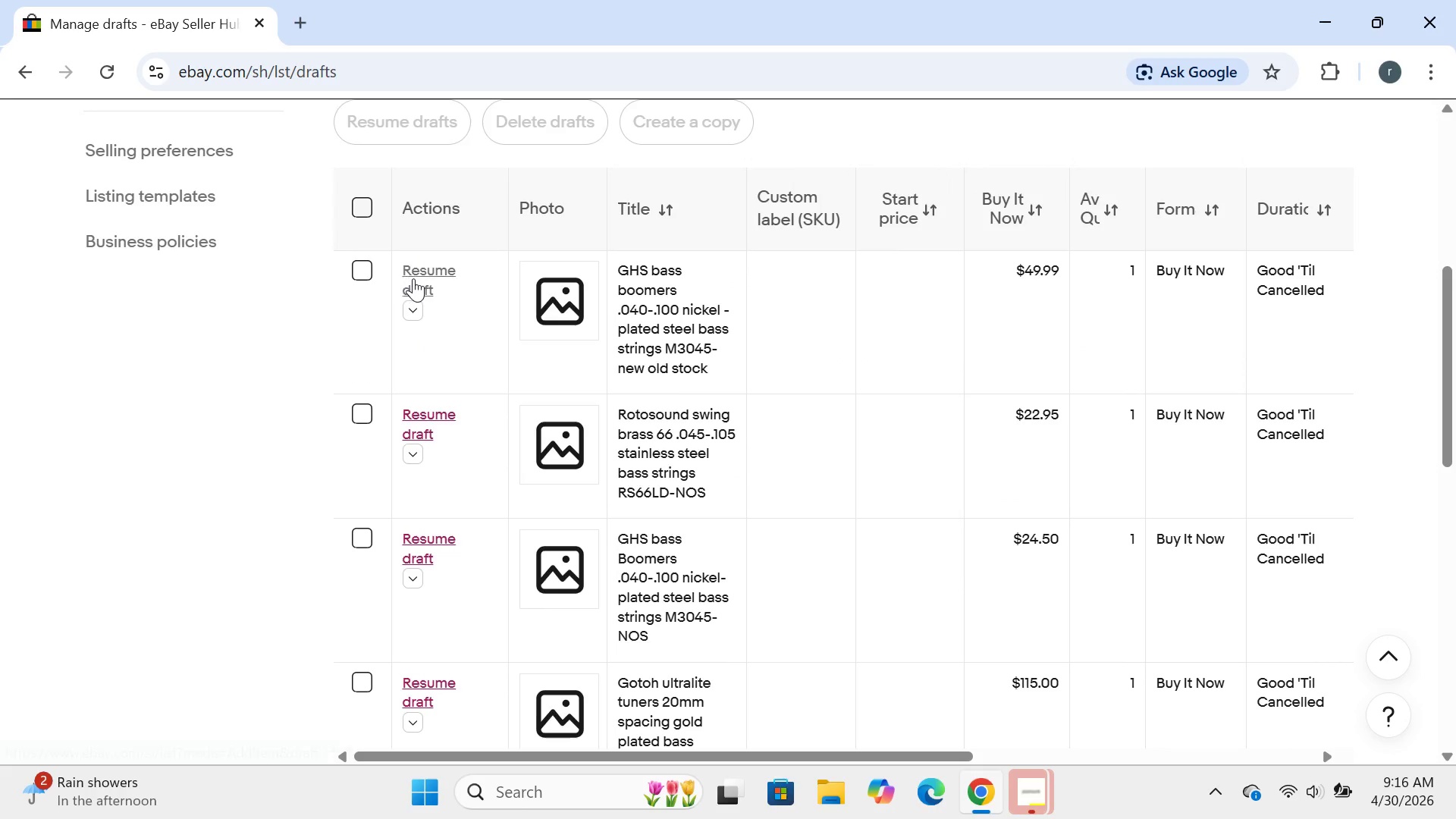 
left_click([413, 278])
 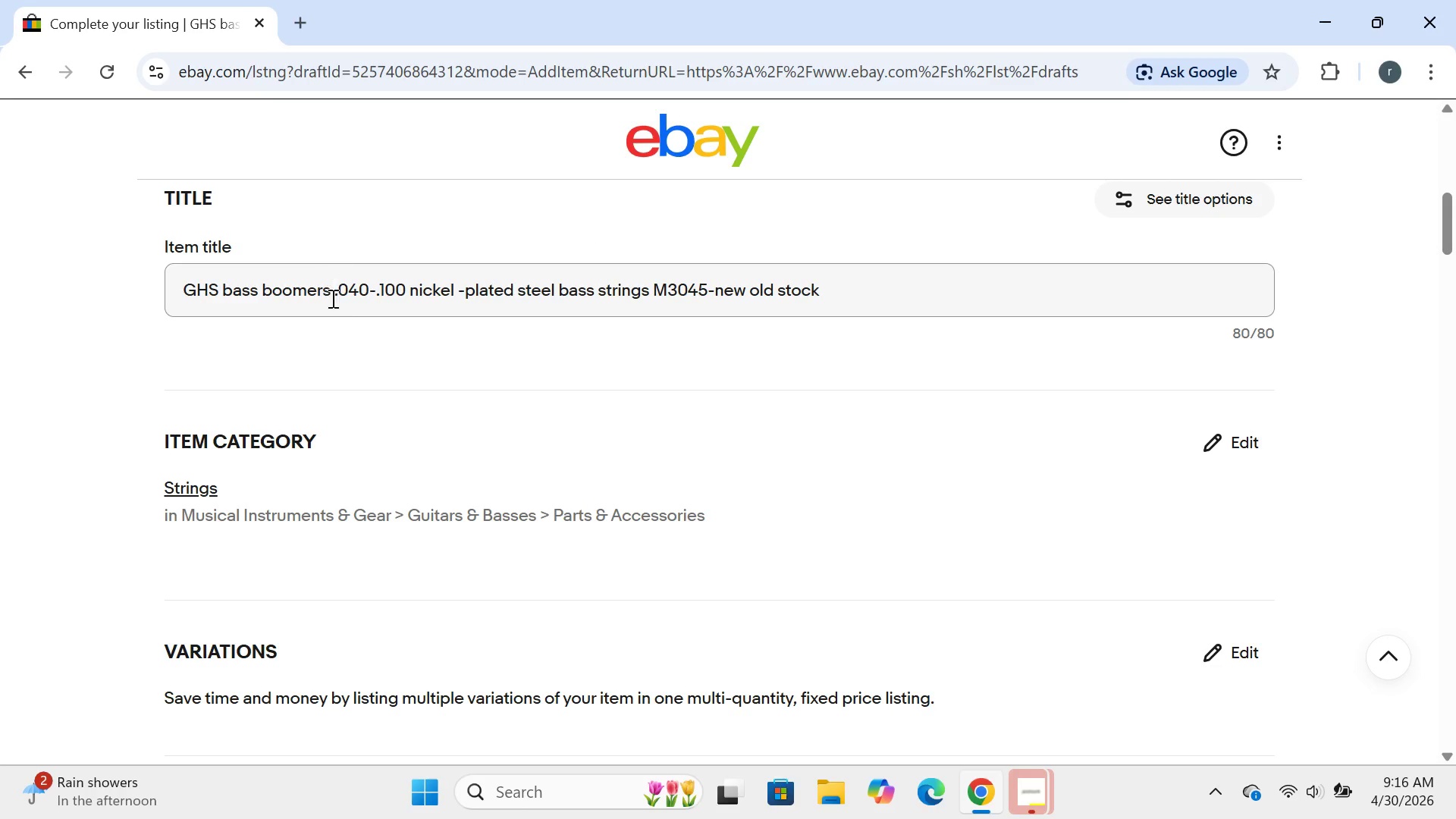 
wait(13.91)
 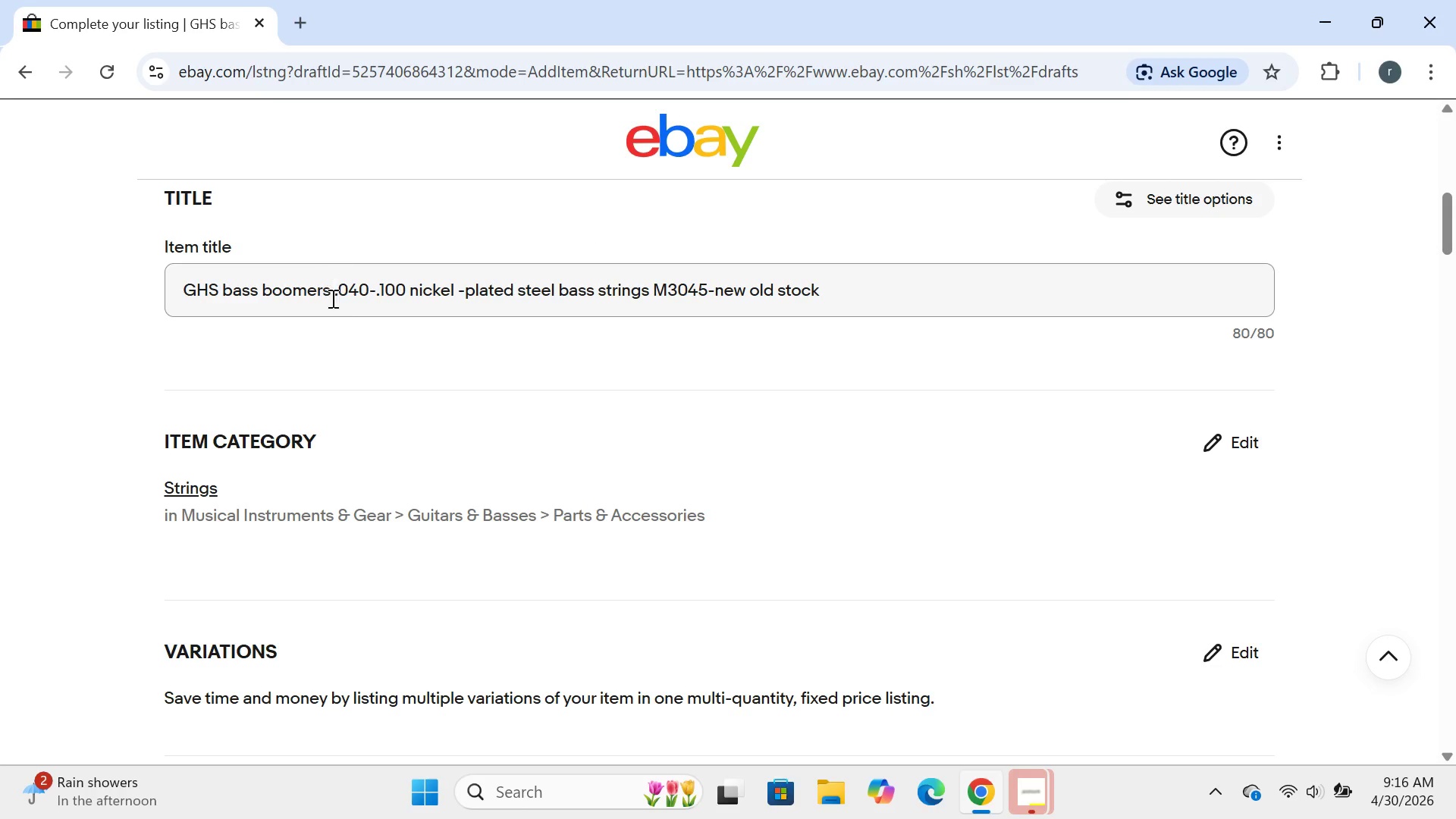 
left_click([834, 800])
 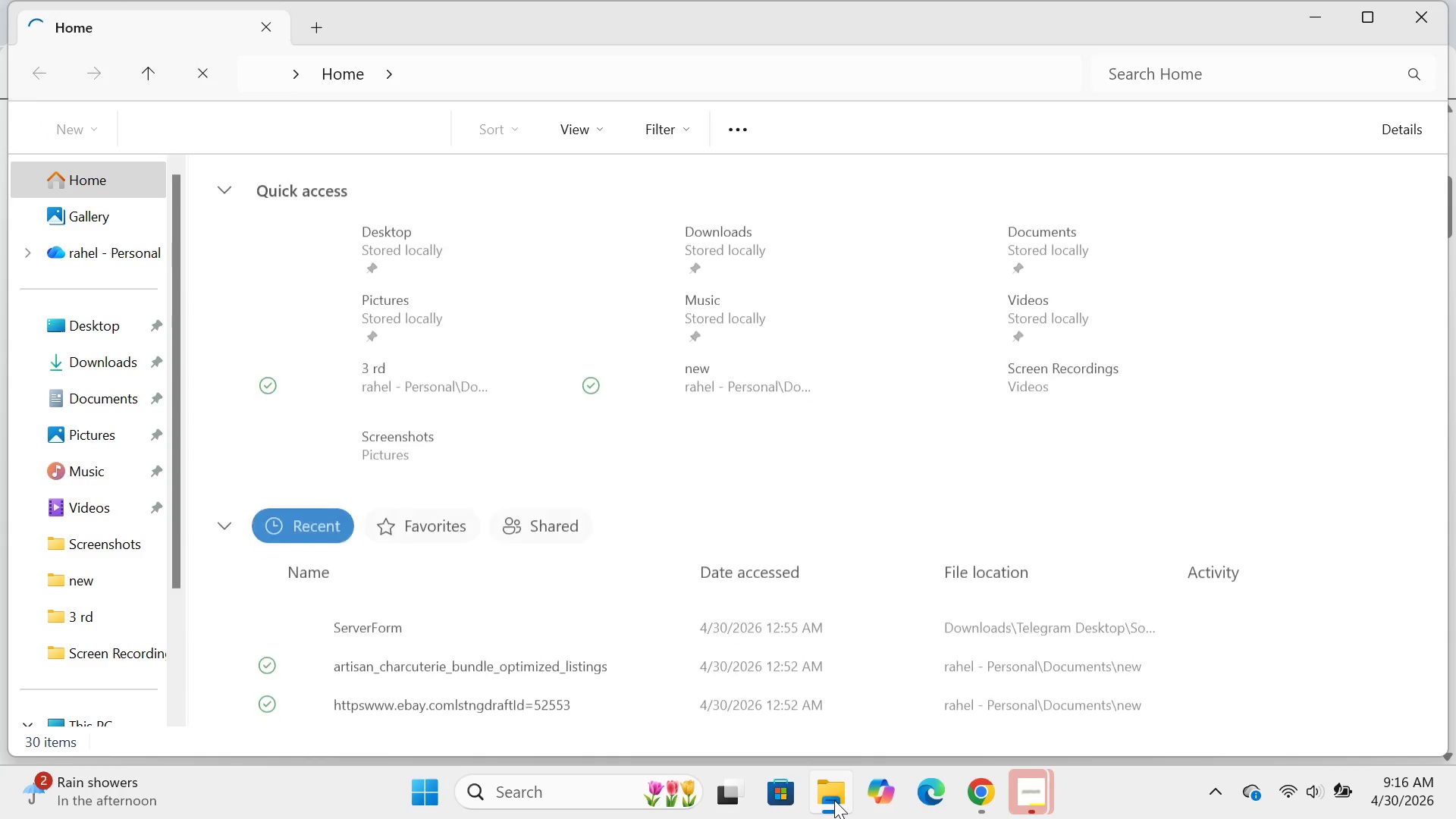 
wait(6.42)
 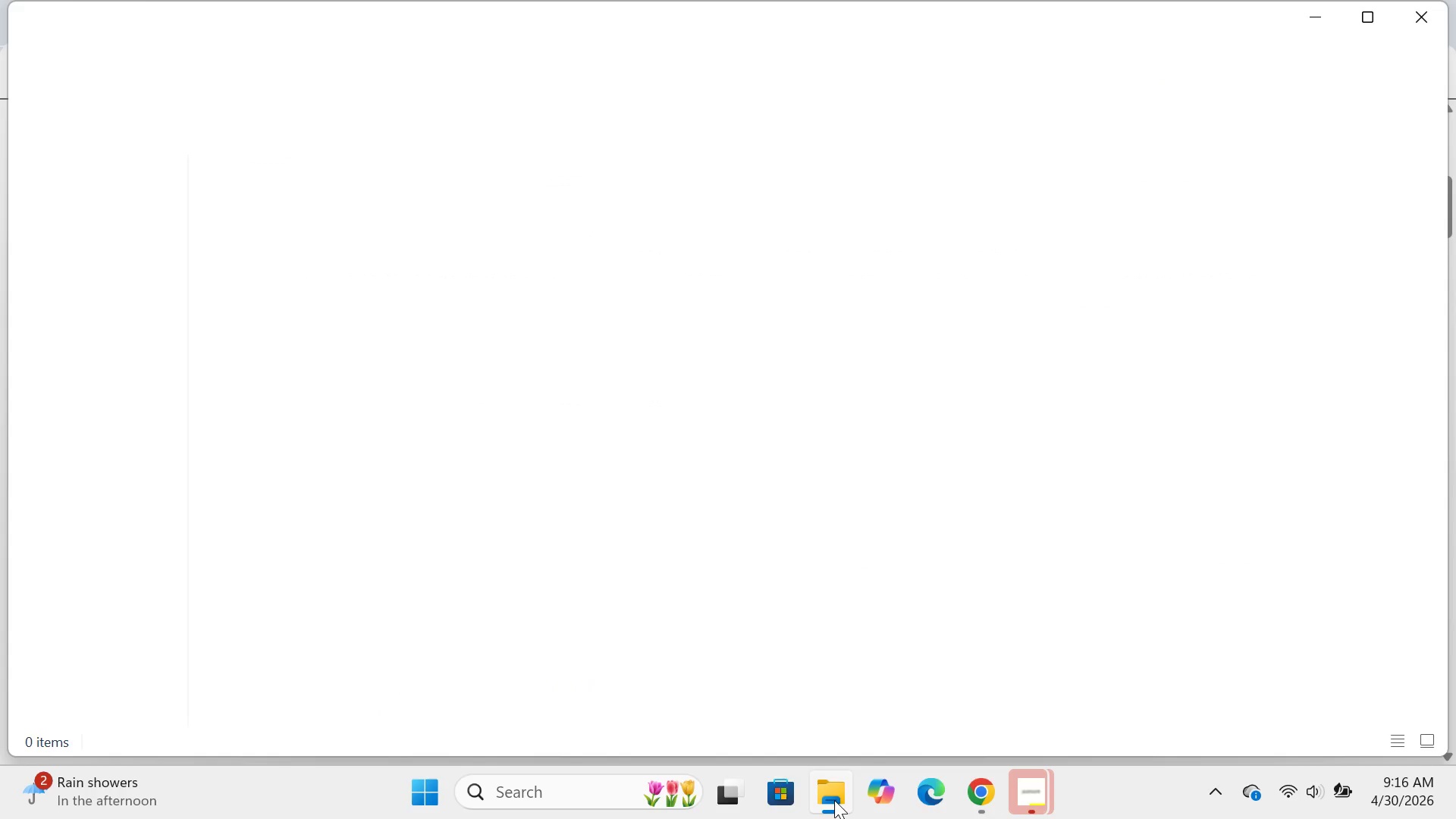 
double_click([111, 617])
 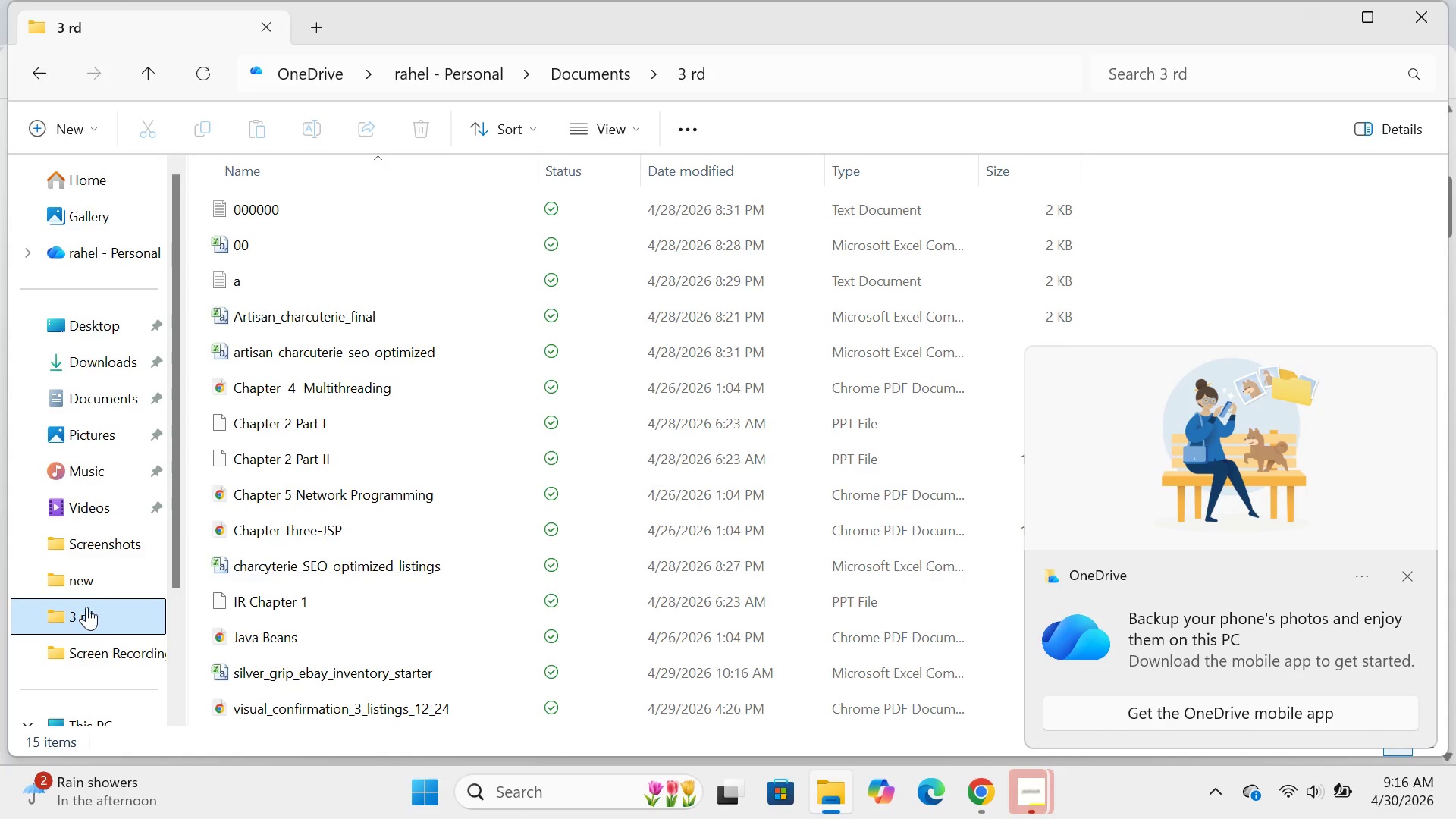 
double_click([86, 582])
 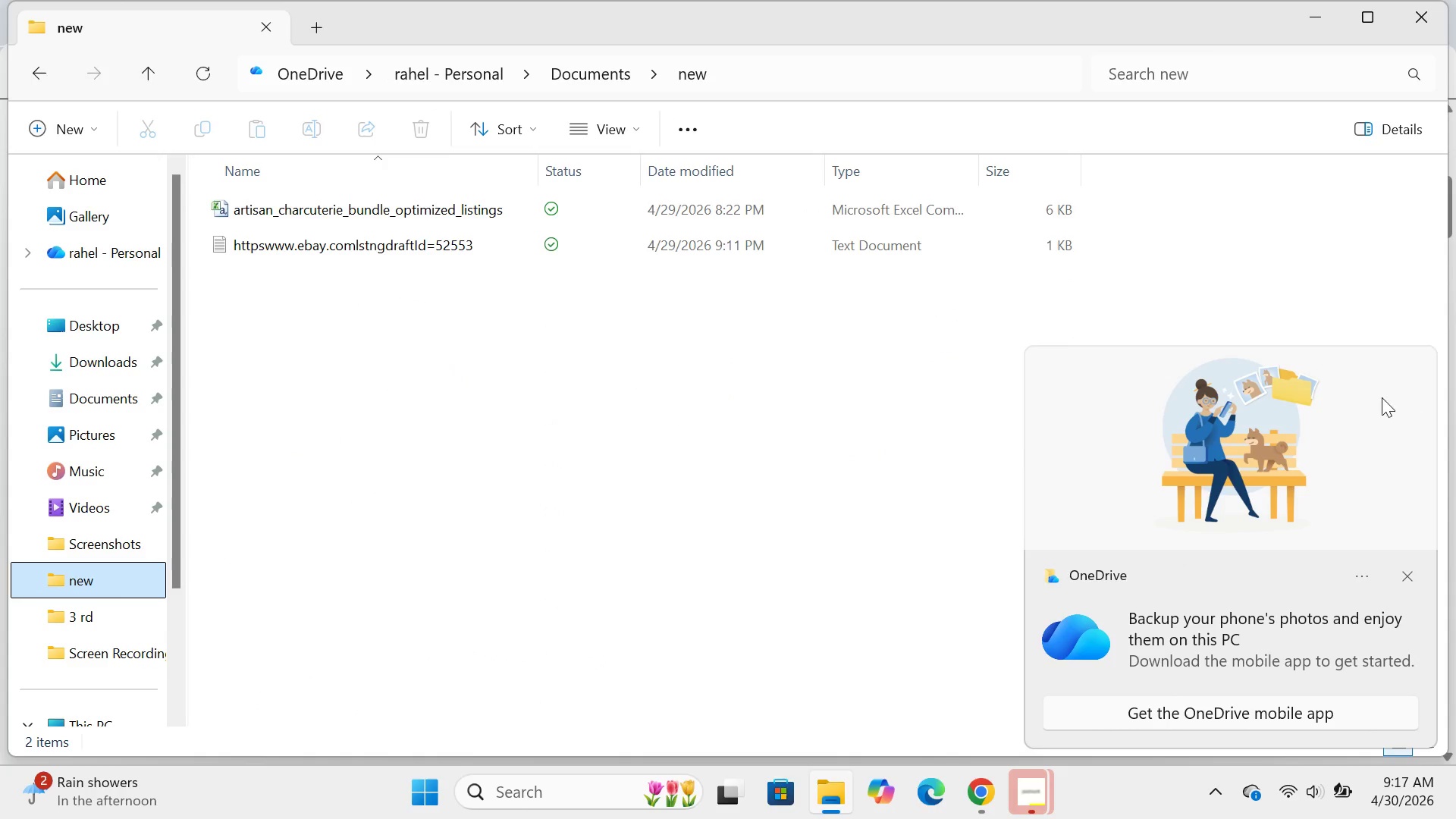 
left_click([672, 446])
 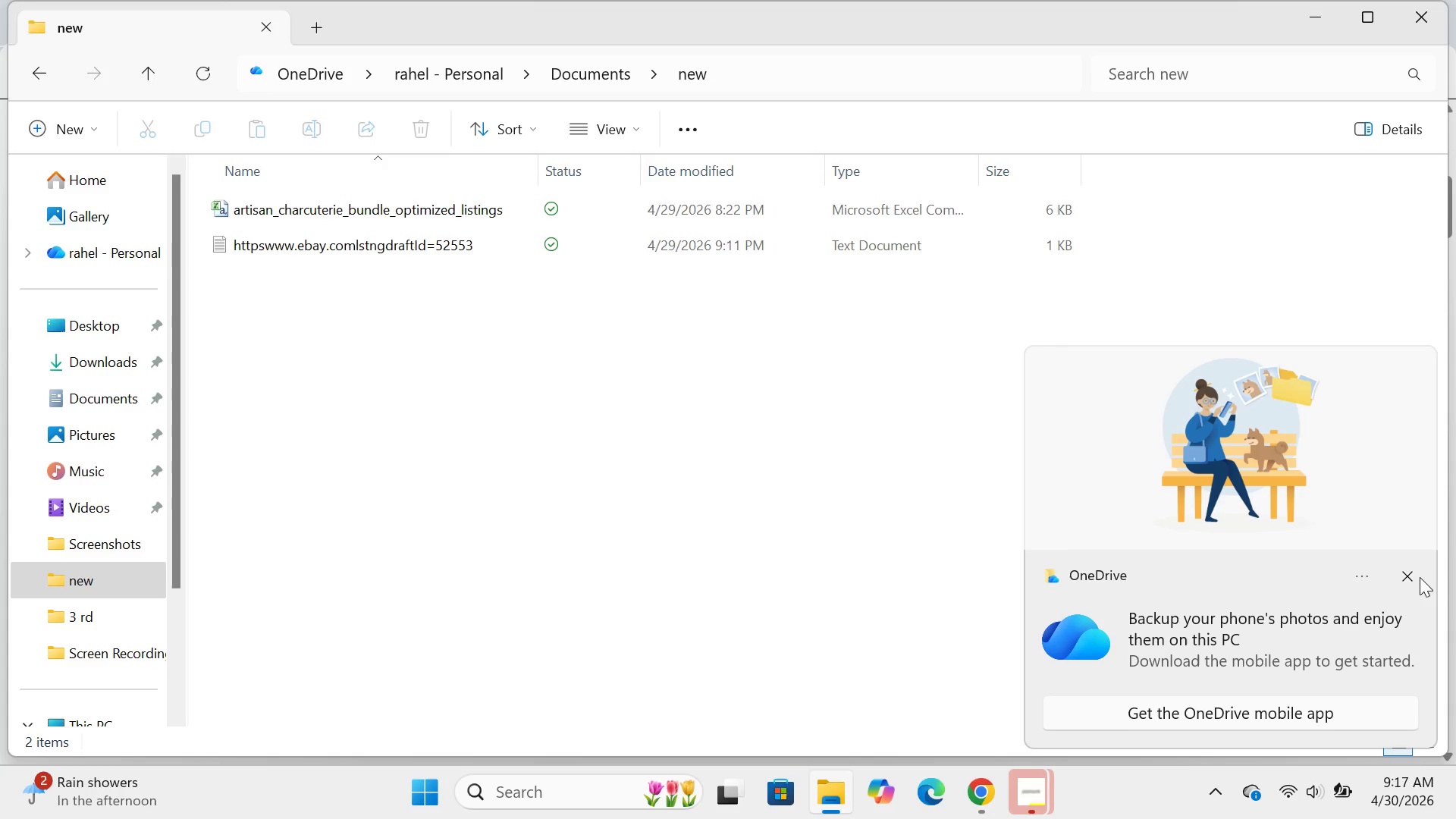 
left_click([1412, 573])
 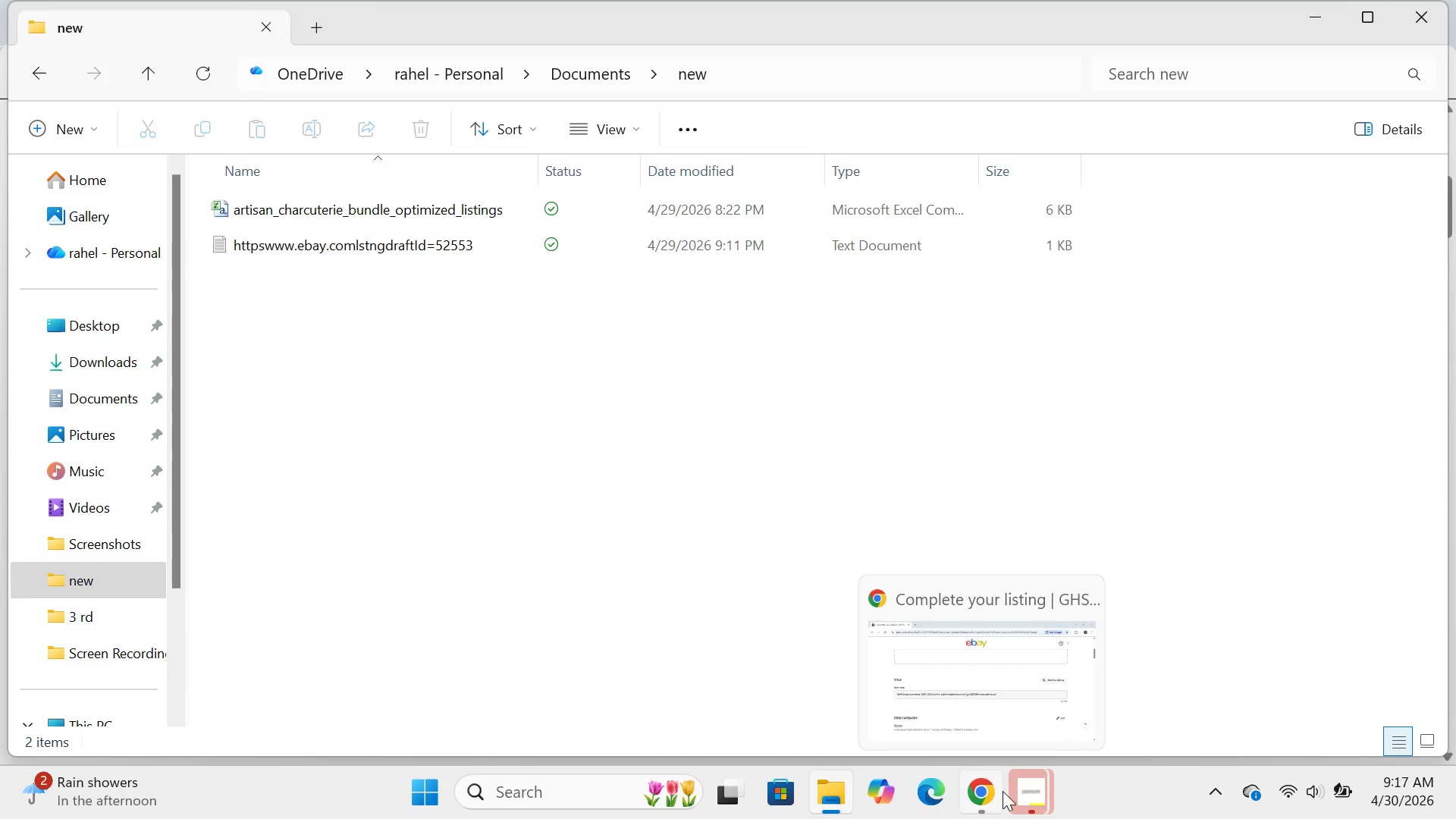 
left_click([1021, 791])
 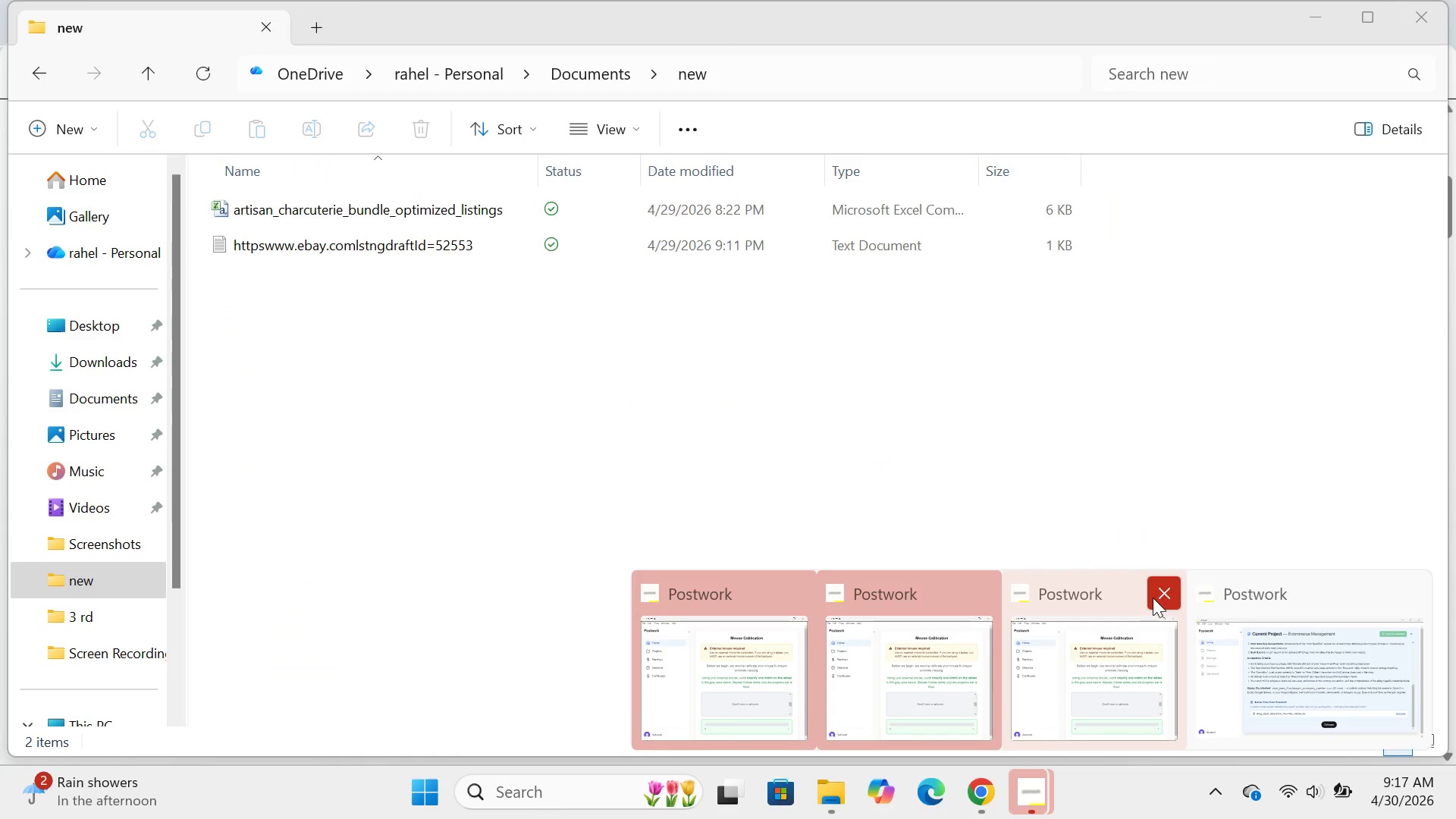 
left_click([1163, 600])
 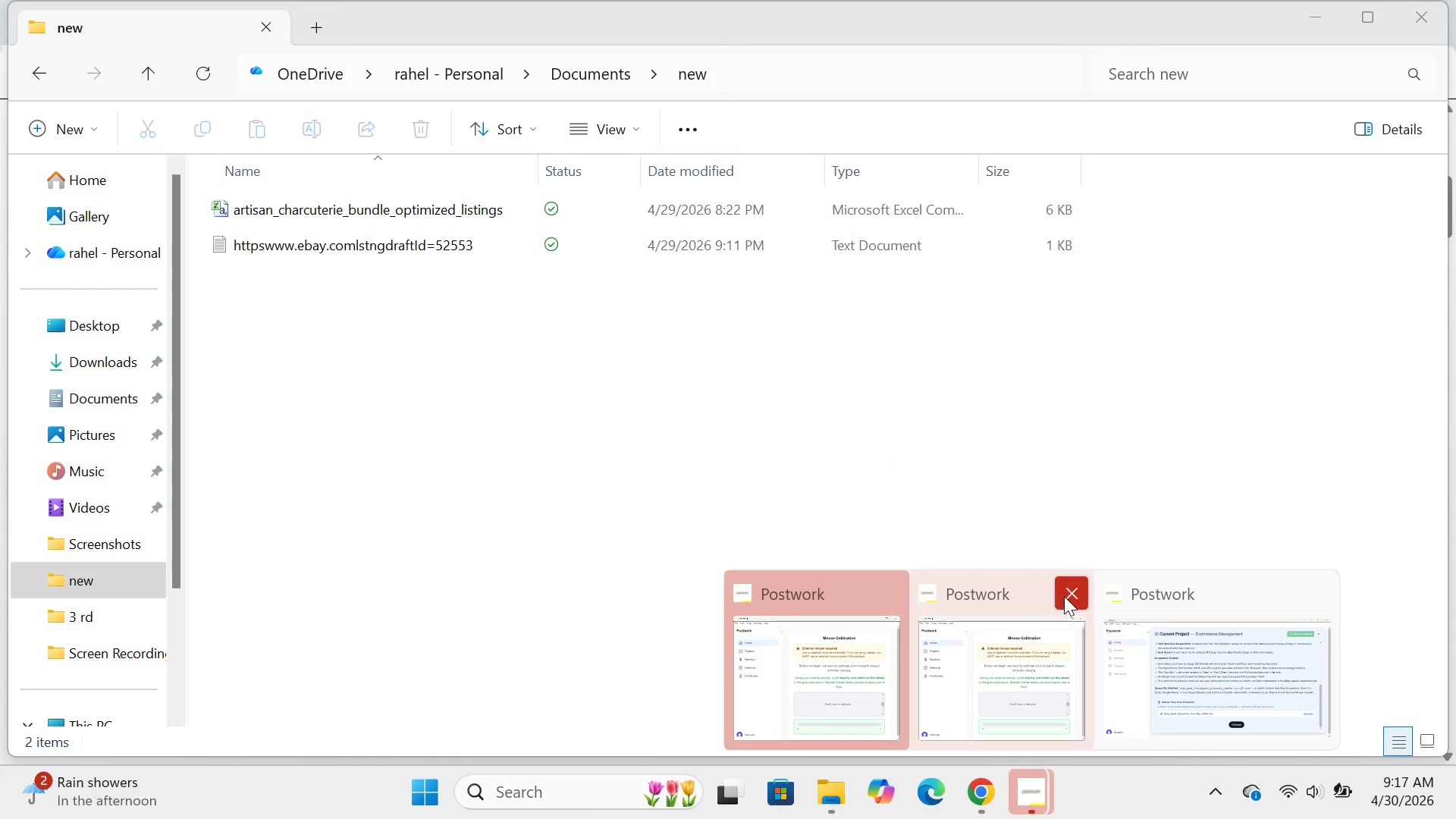 
left_click([1066, 596])
 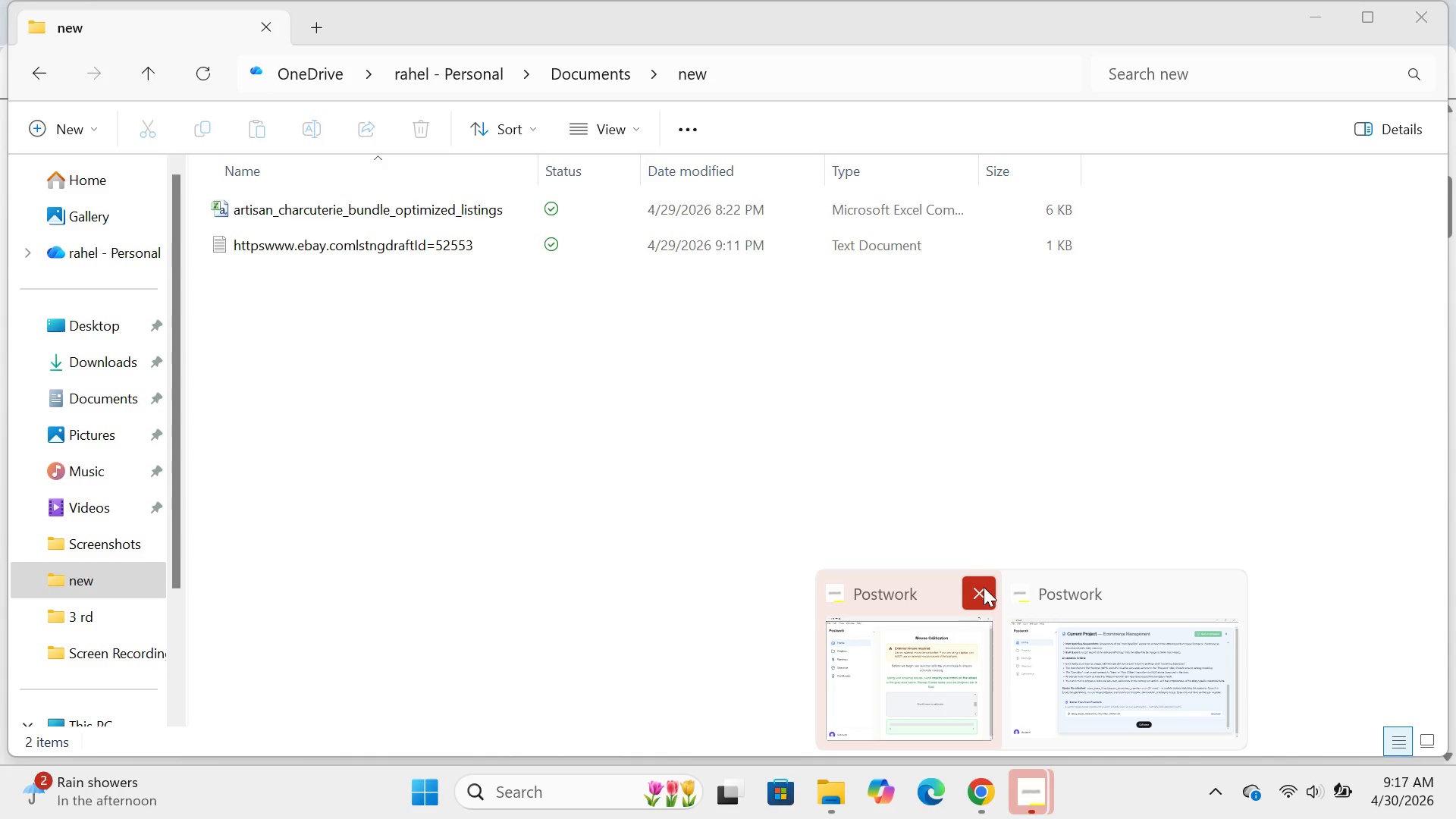 
left_click([984, 587])
 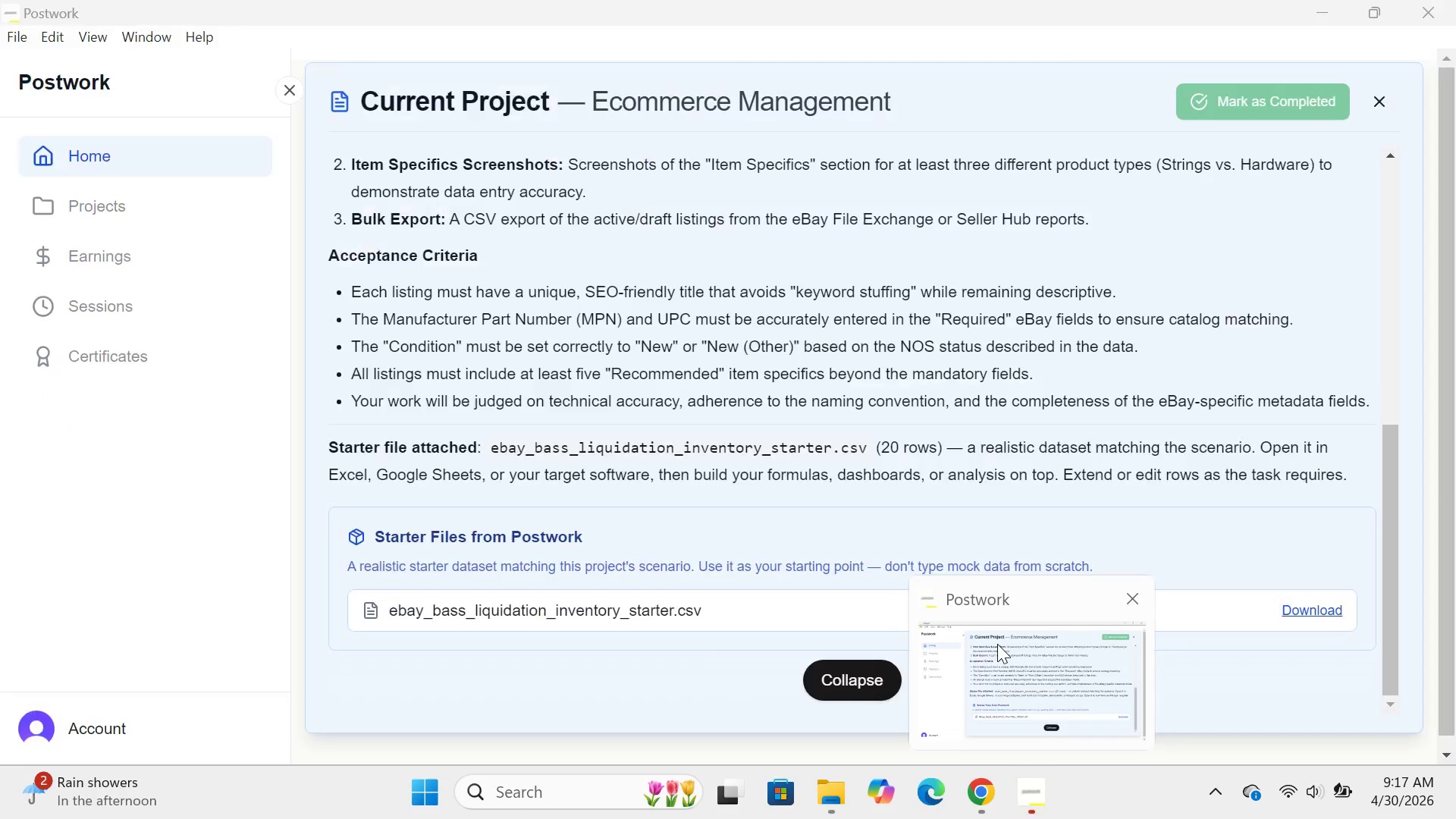 
left_click([997, 644])